 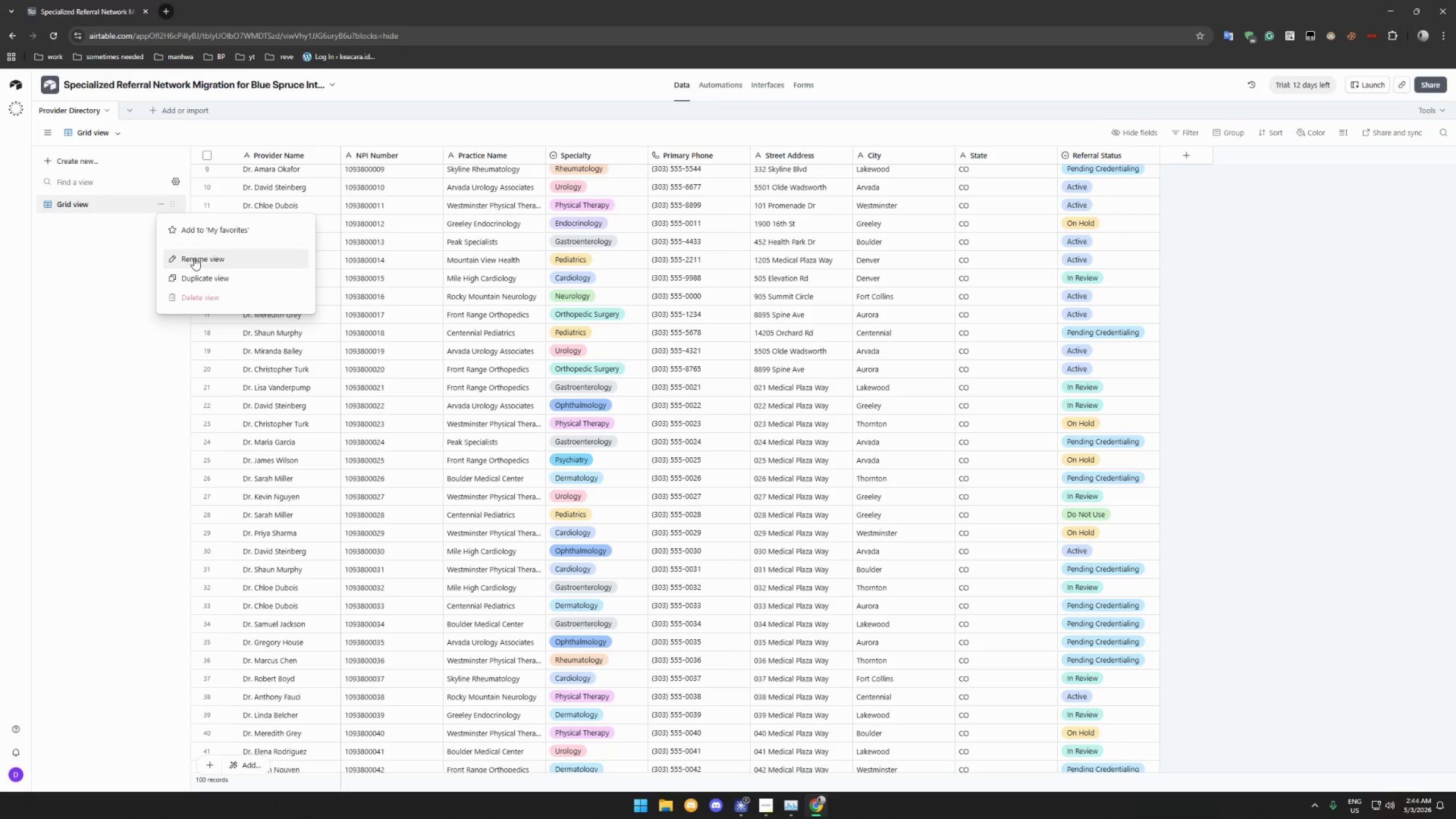 
type(Main Grid)
 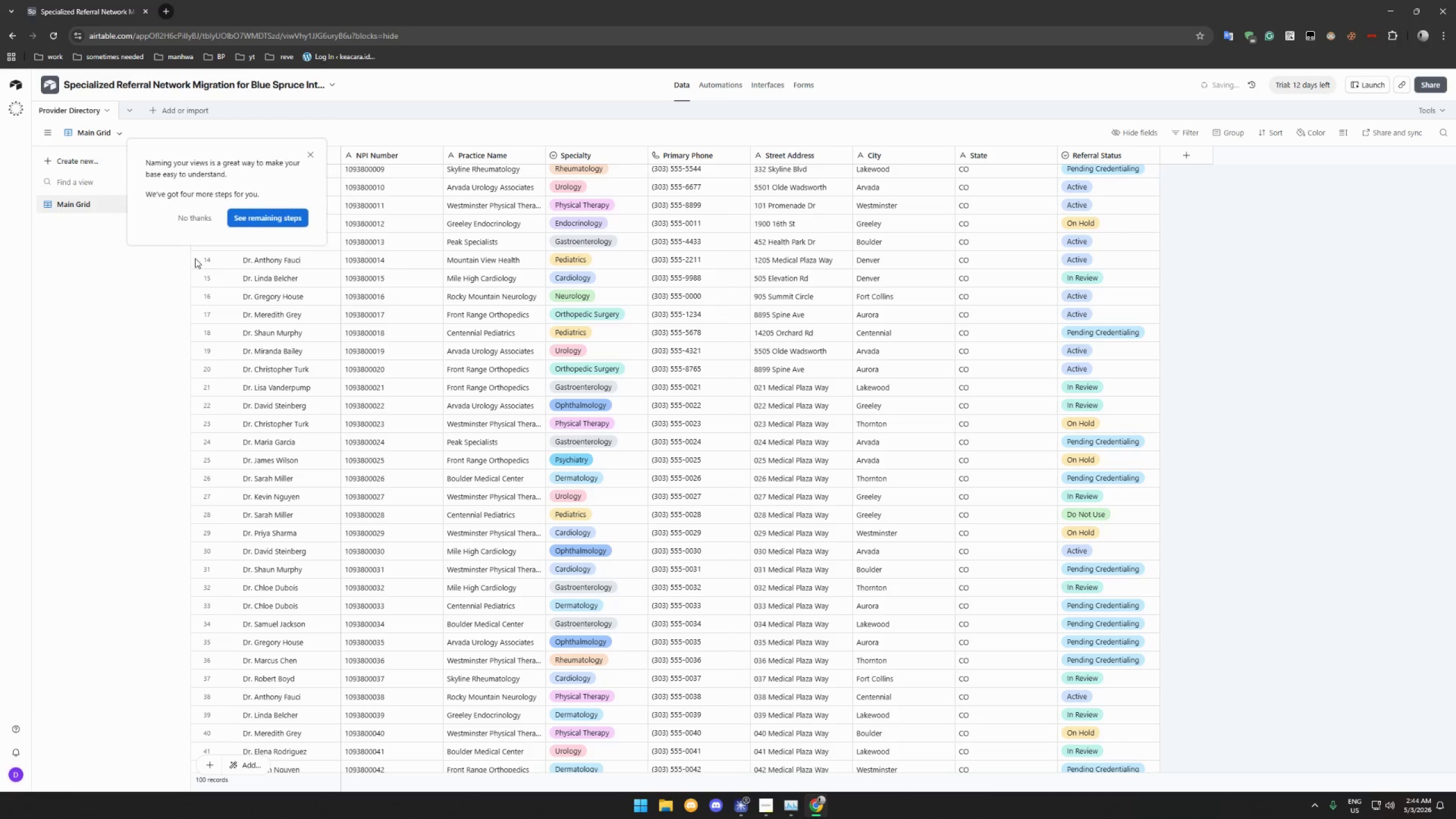 
 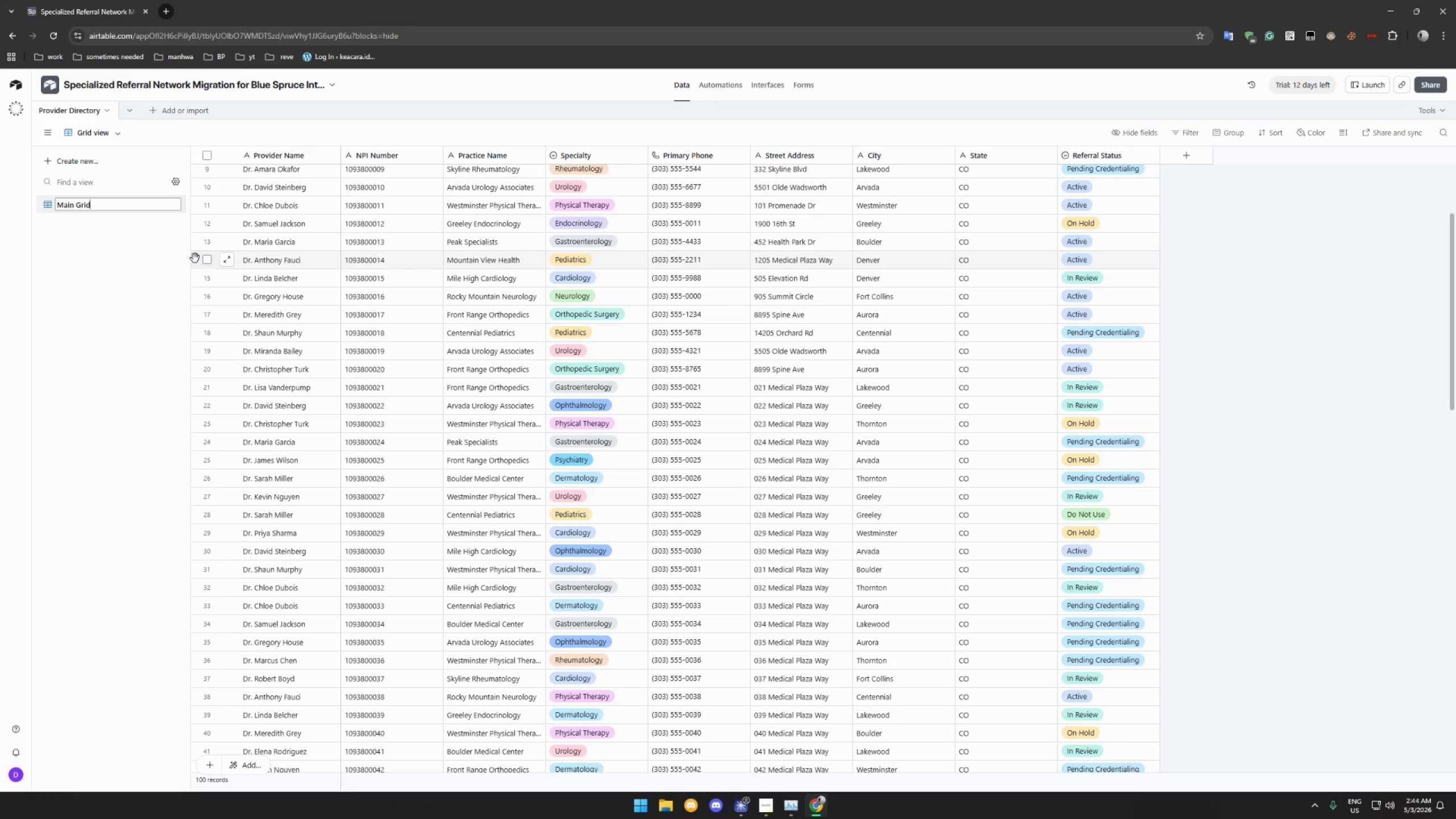 
key(Enter)
 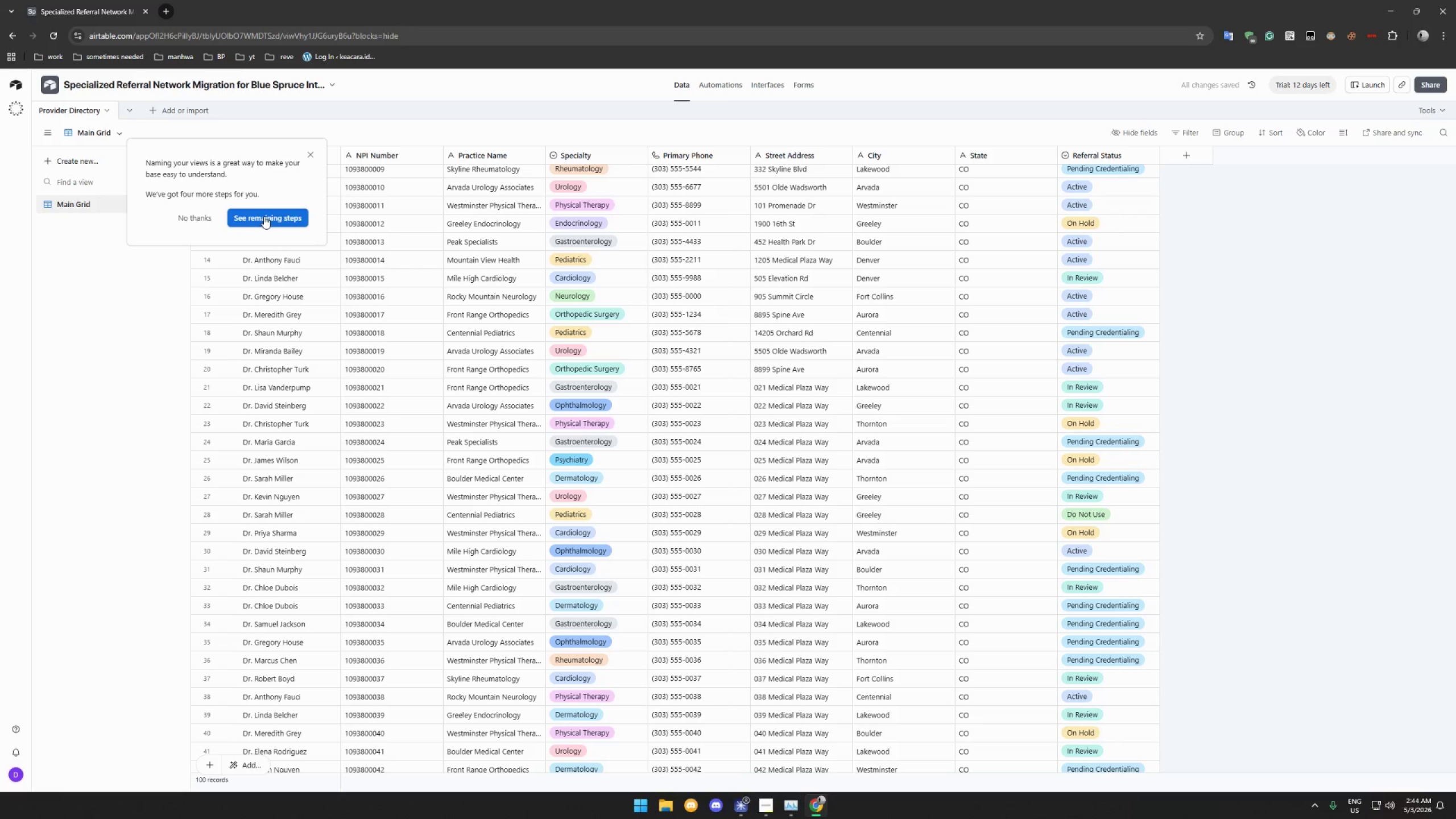 
left_click([206, 220])
 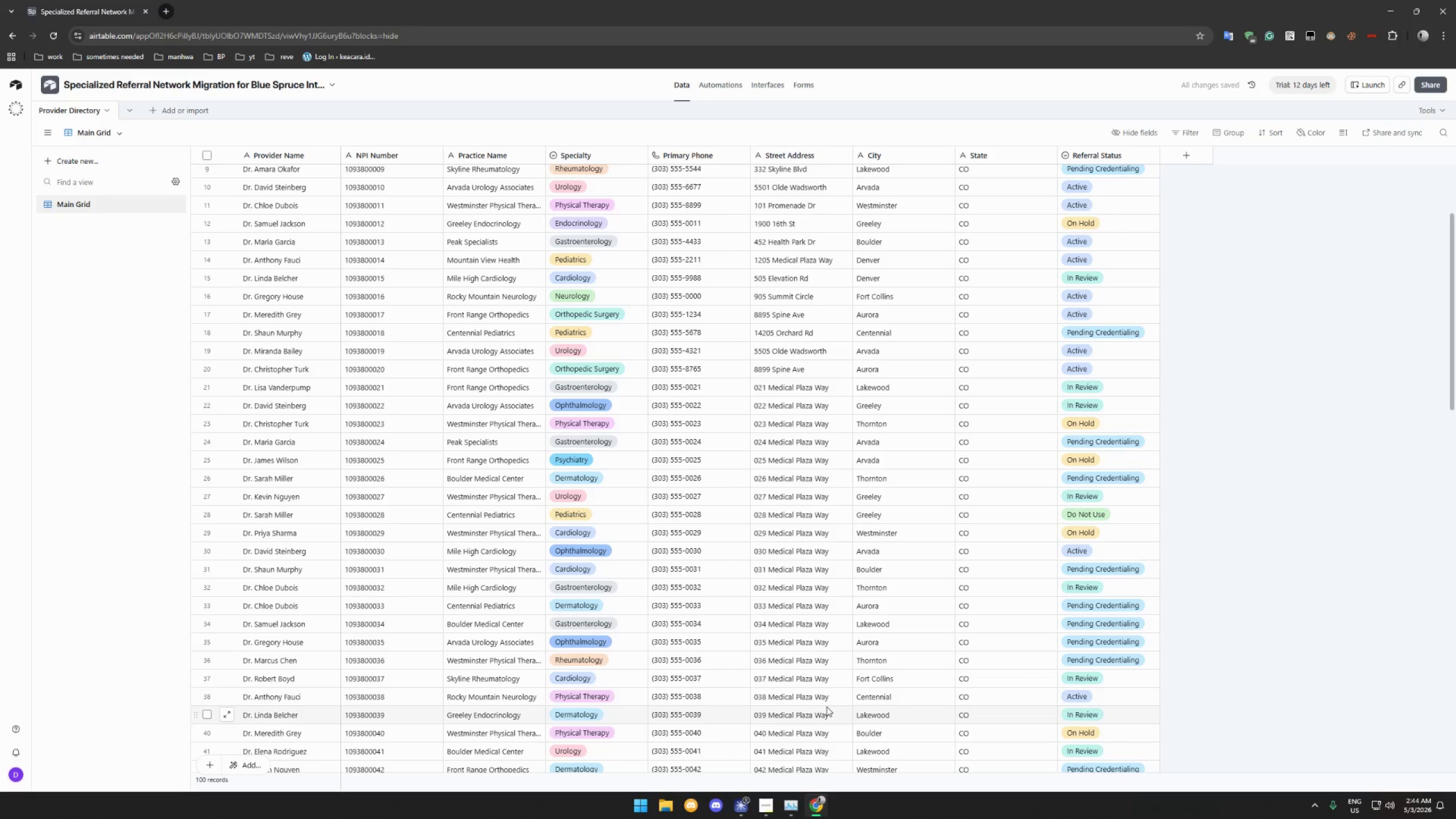 
left_click([764, 806])